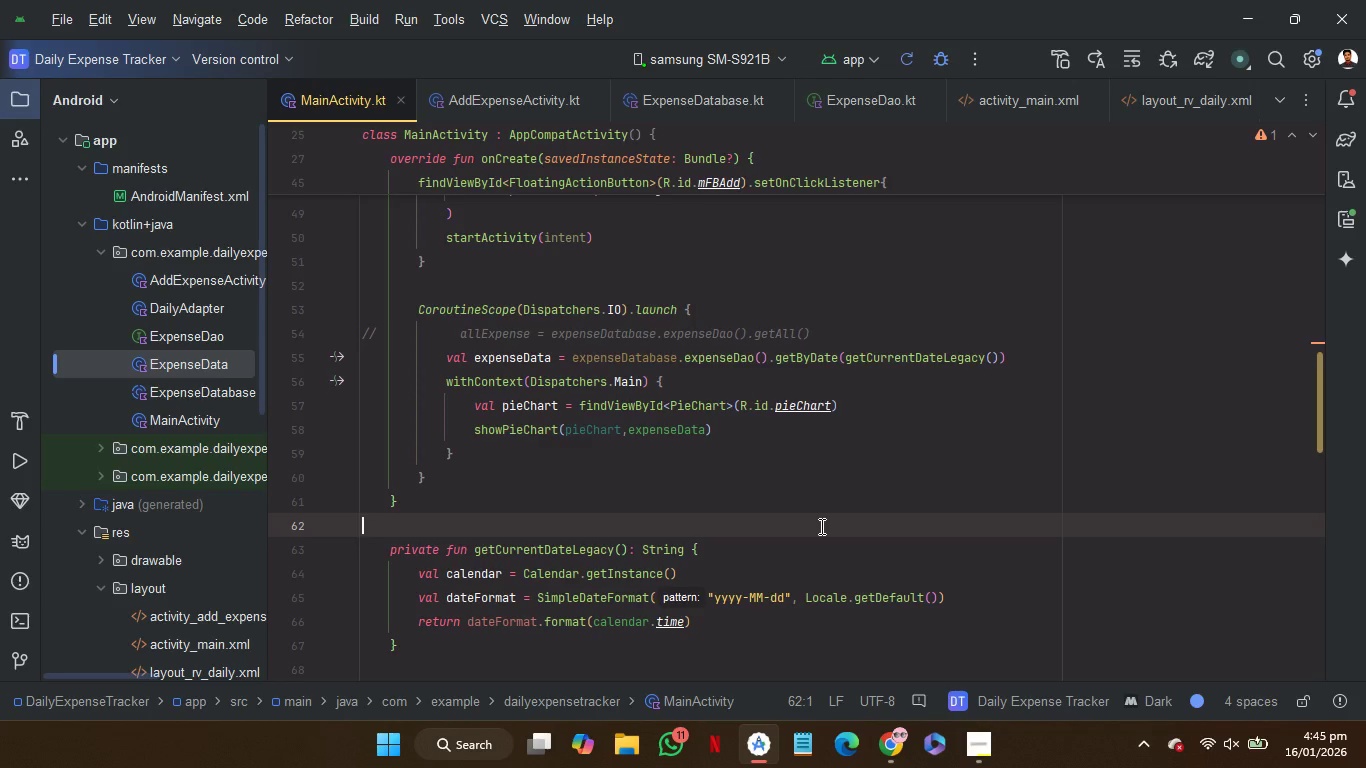 
left_click([985, 104])
 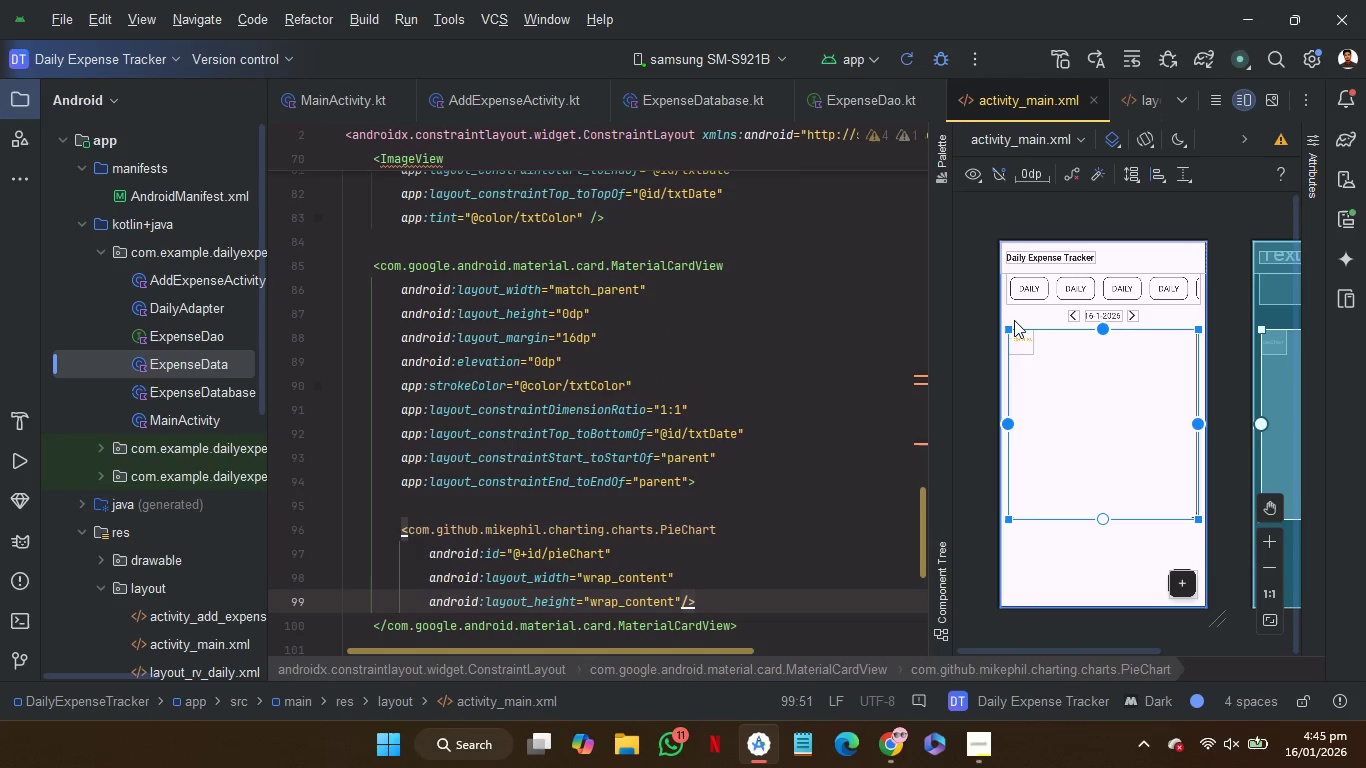 
left_click([1020, 345])
 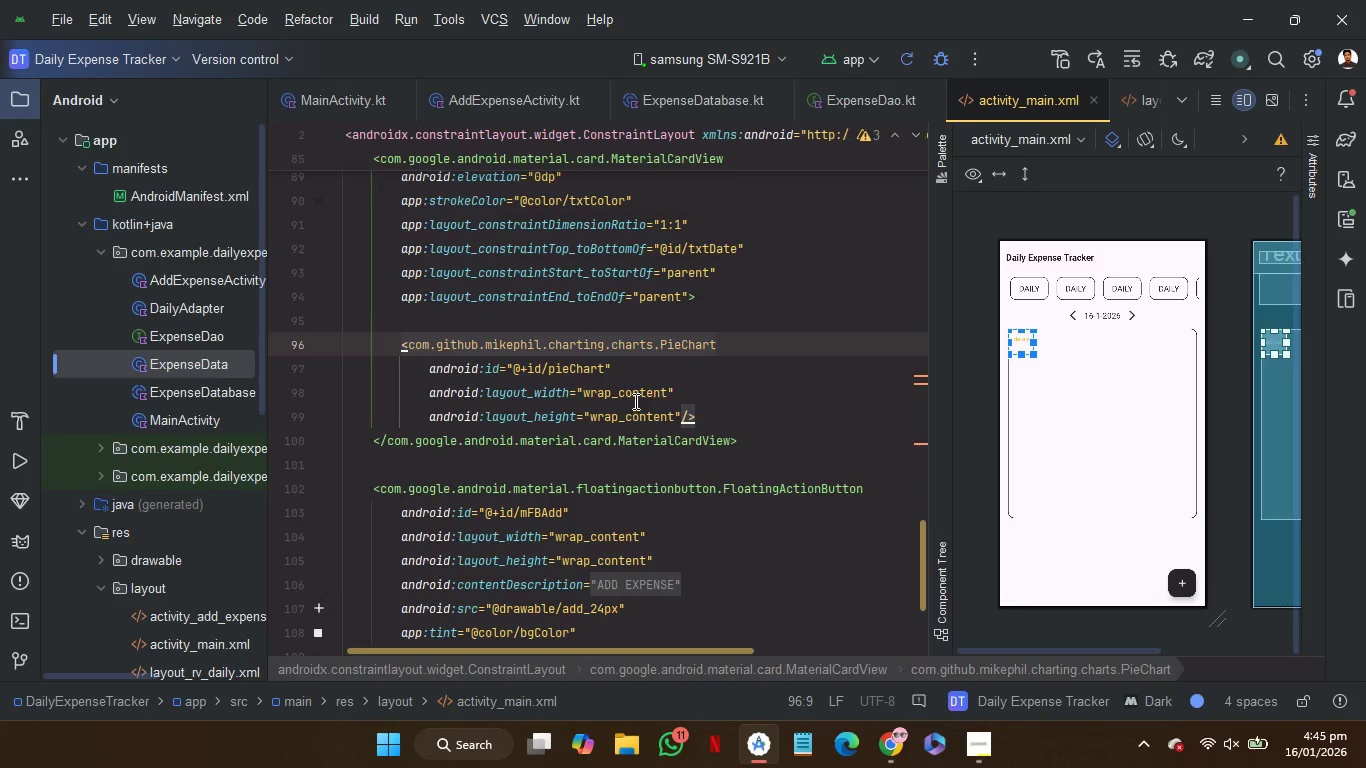 
double_click([634, 397])
 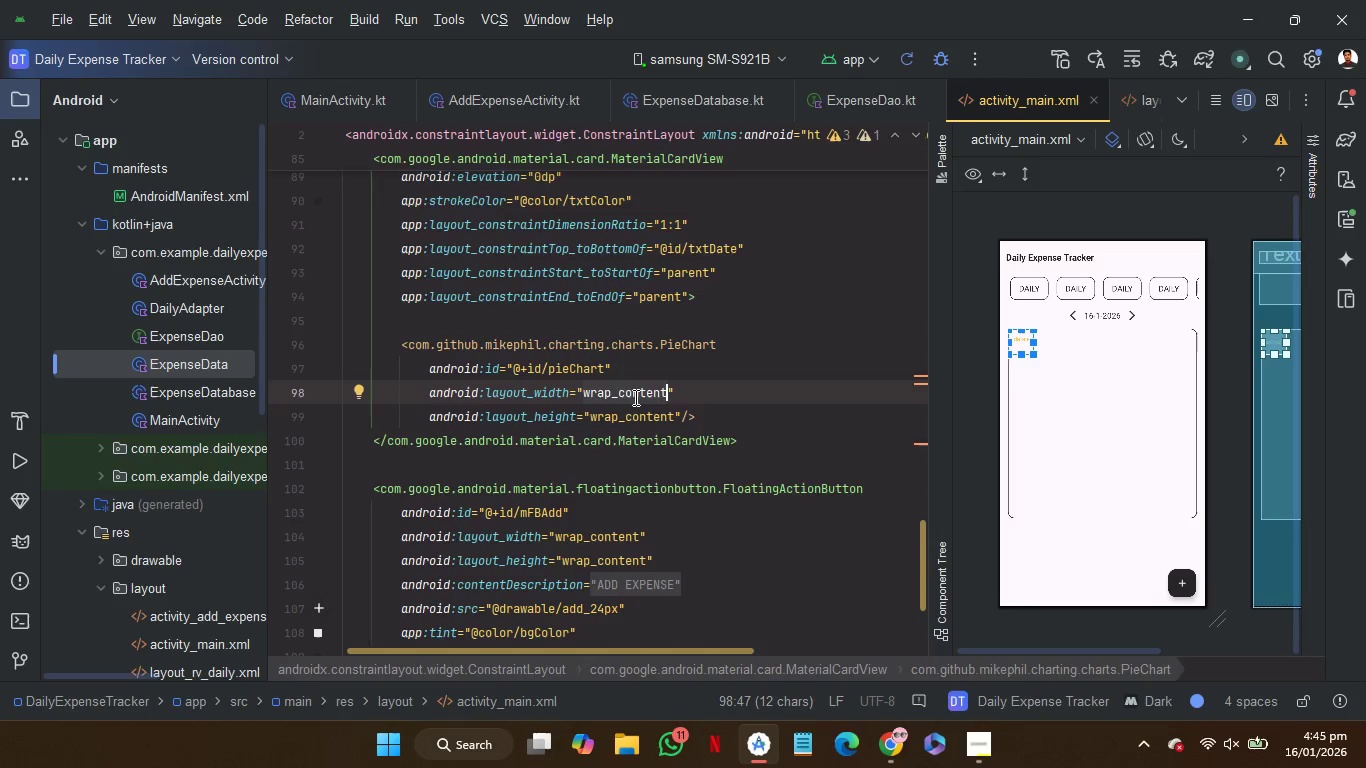 
key(M)
 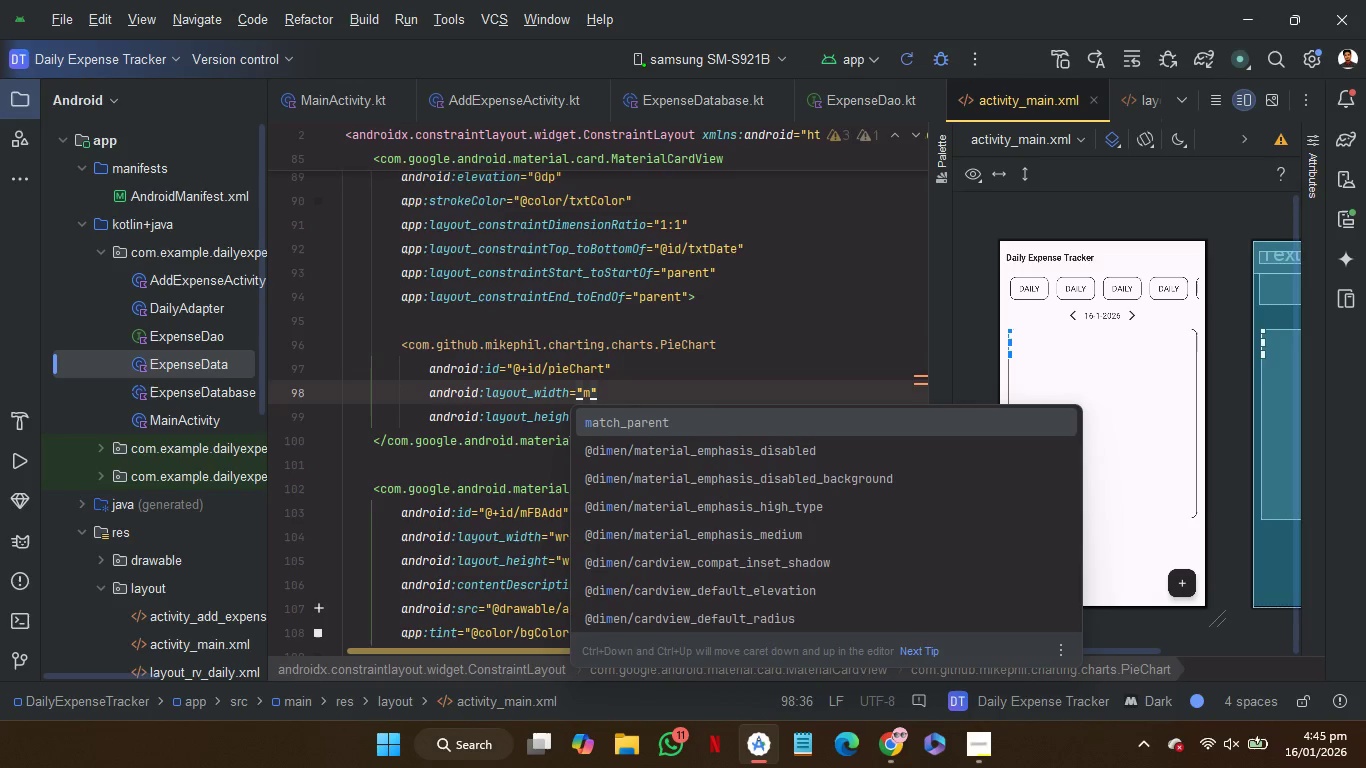 
key(Enter)
 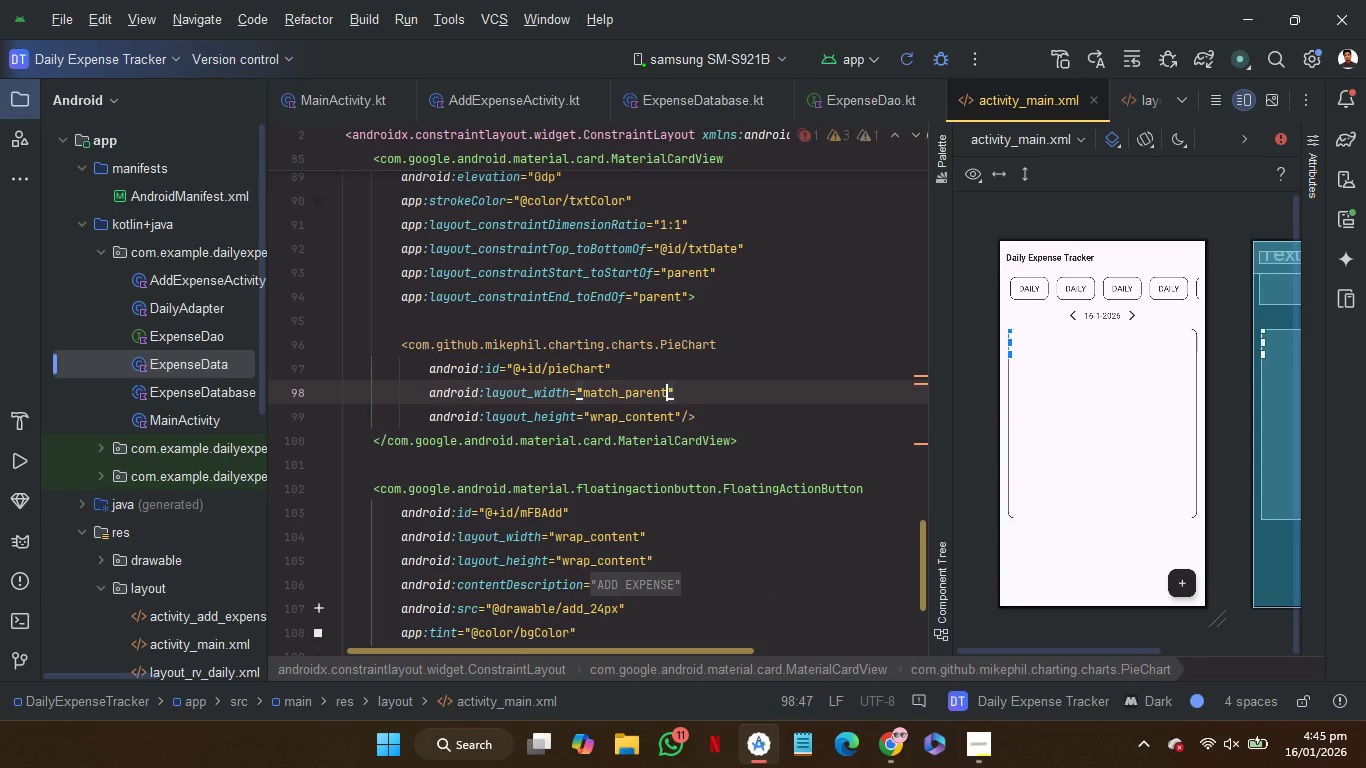 
double_click([613, 423])
 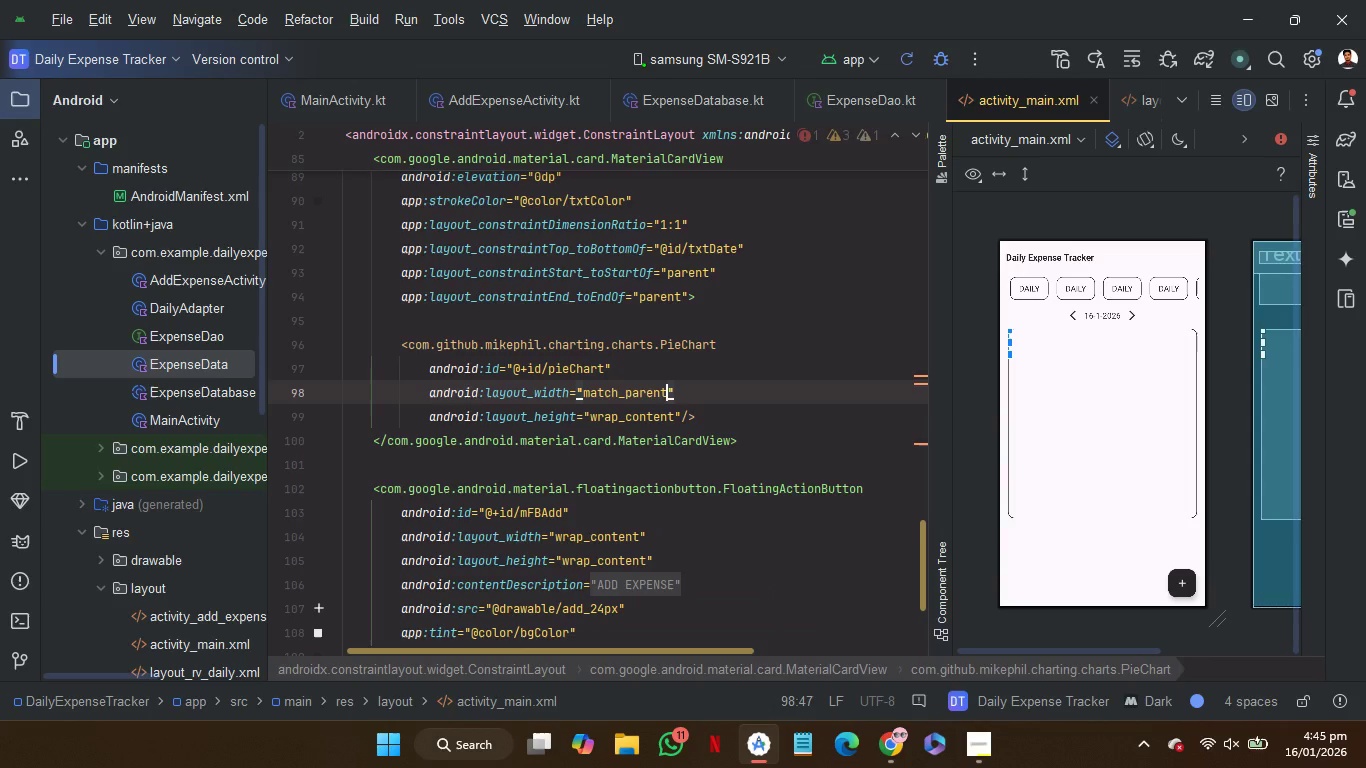 
key(M)
 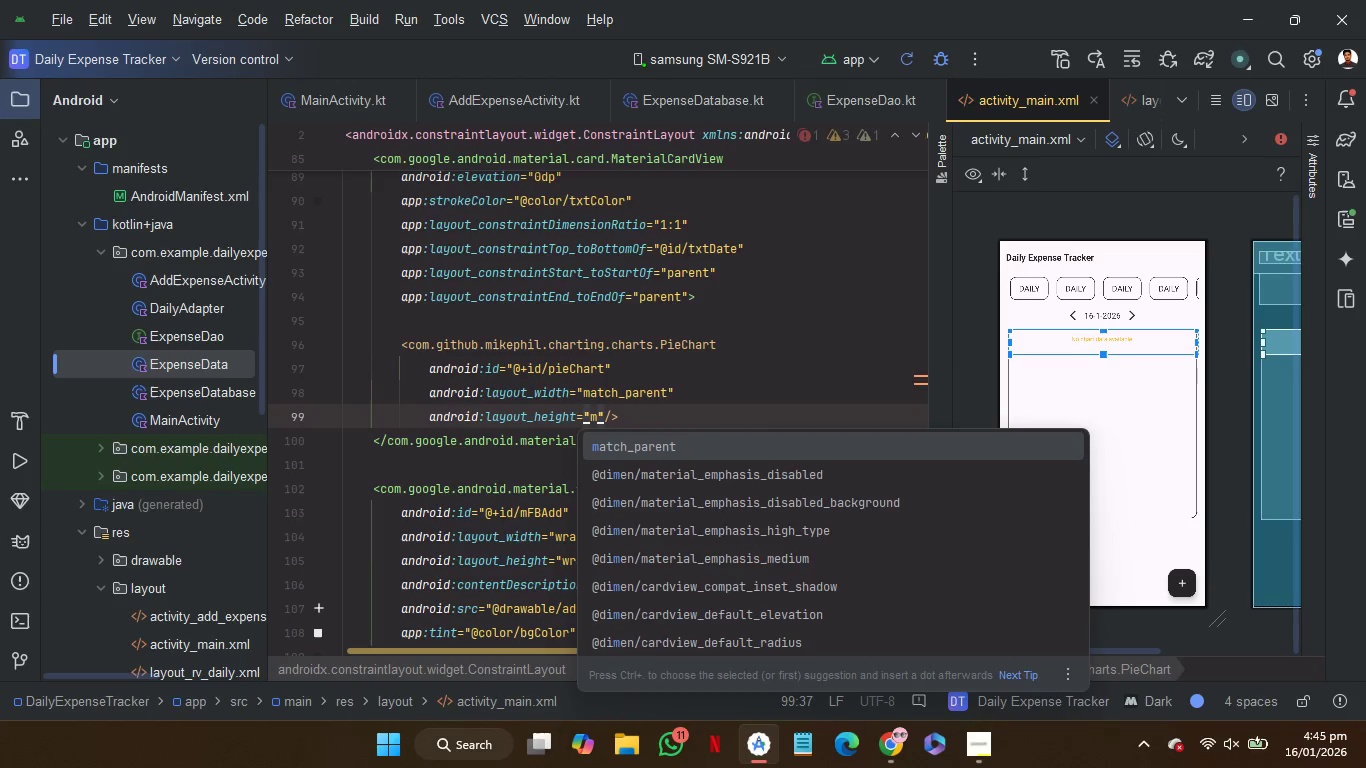 
key(Enter)
 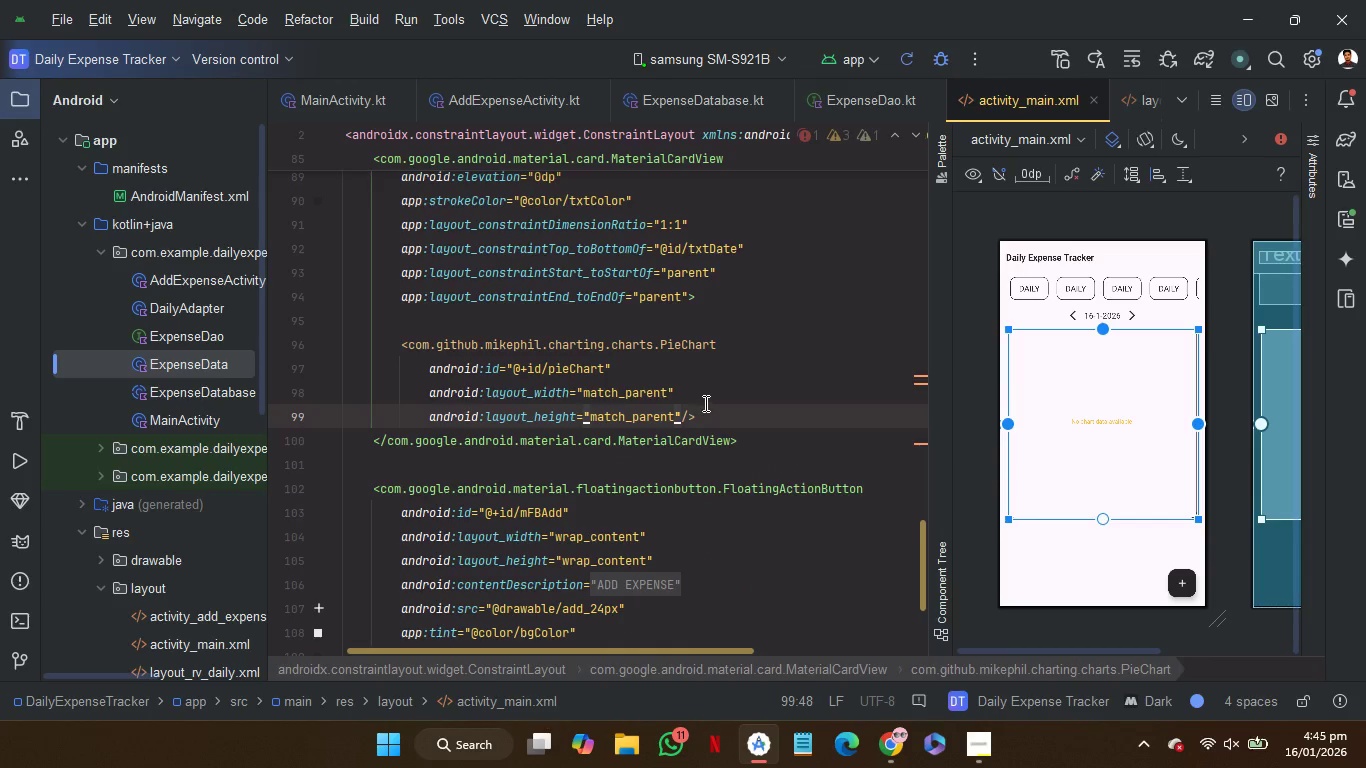 
left_click([740, 382])
 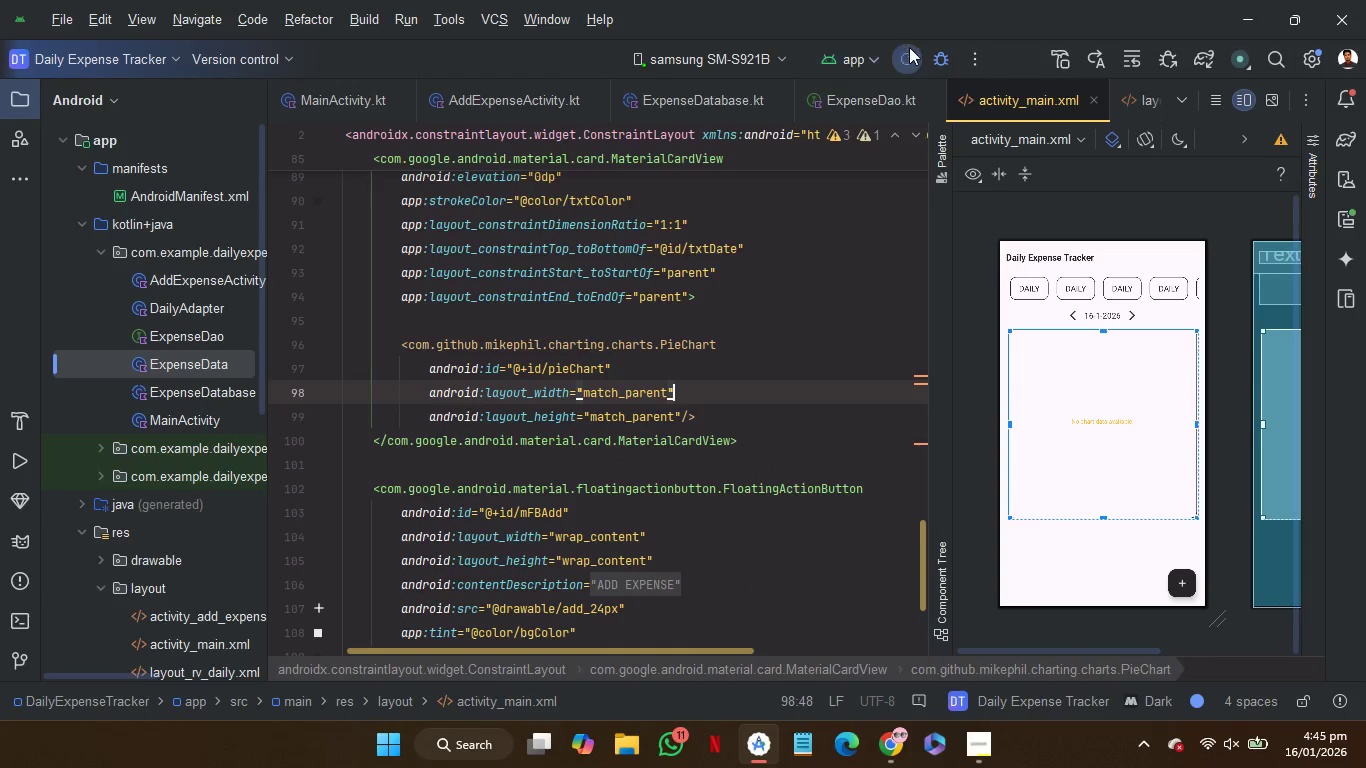 
left_click([914, 55])
 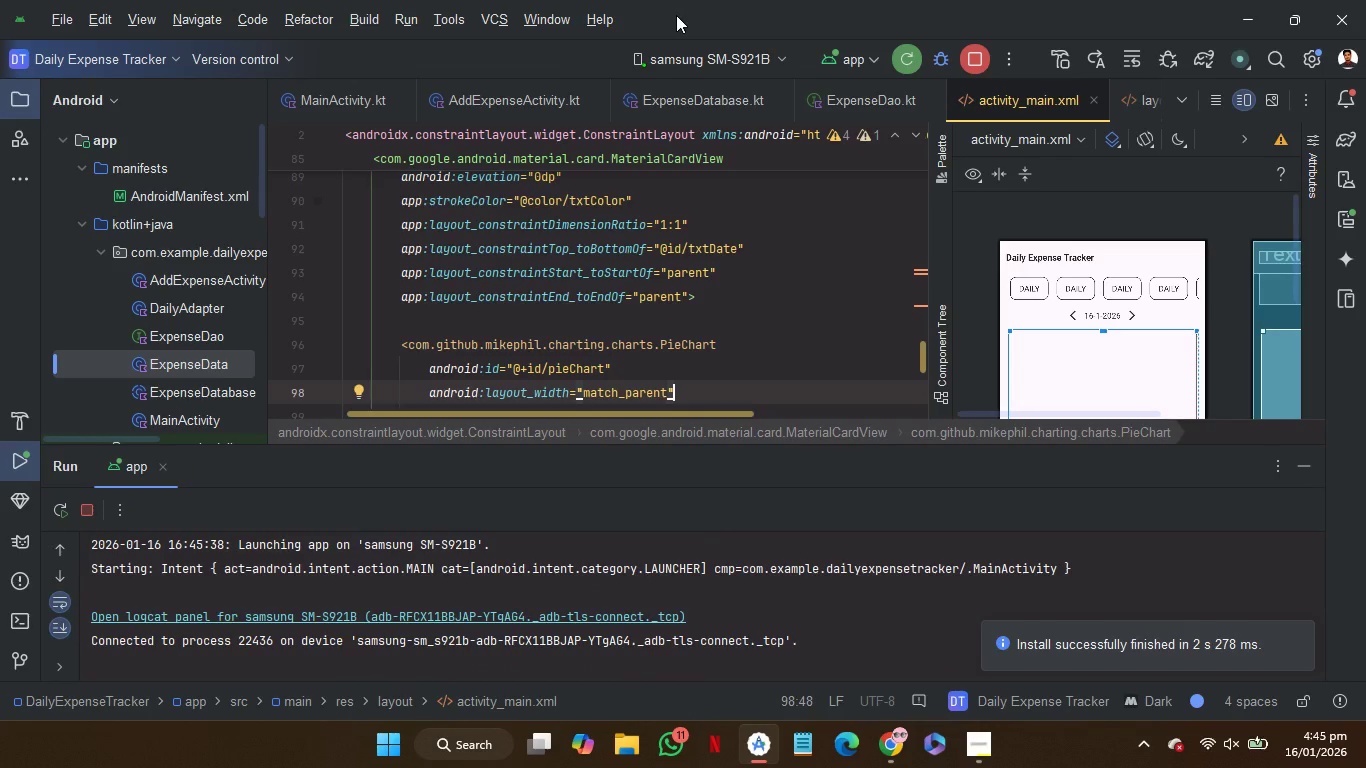 
wait(20.86)
 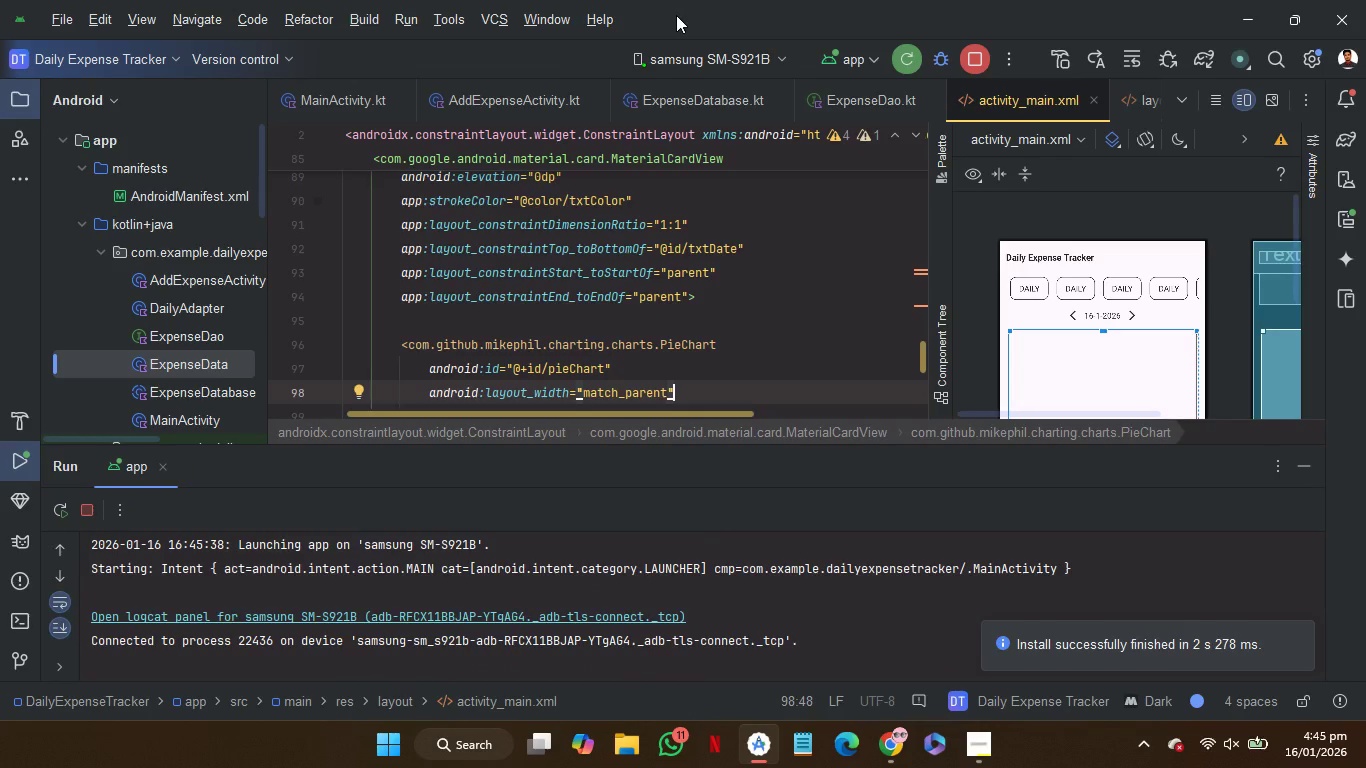 
left_click([1300, 459])
 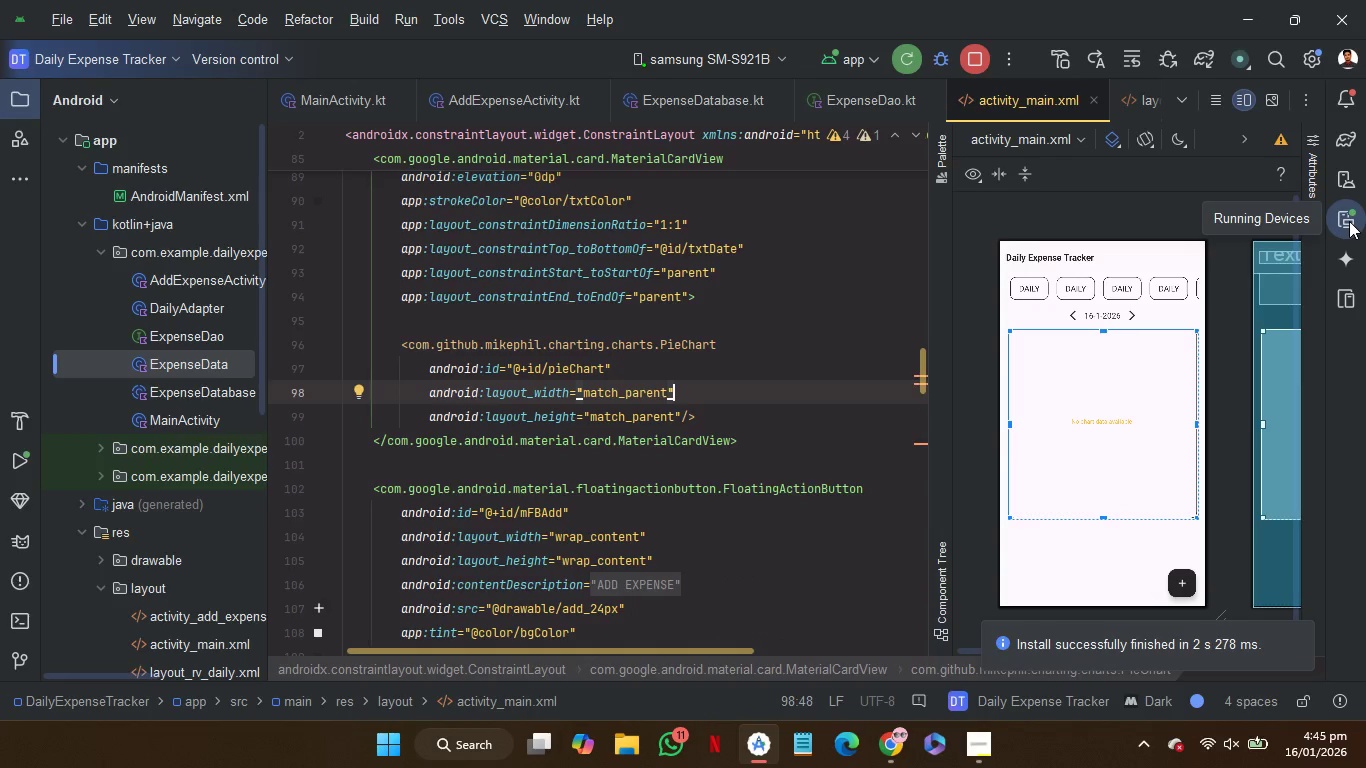 
left_click([1349, 221])
 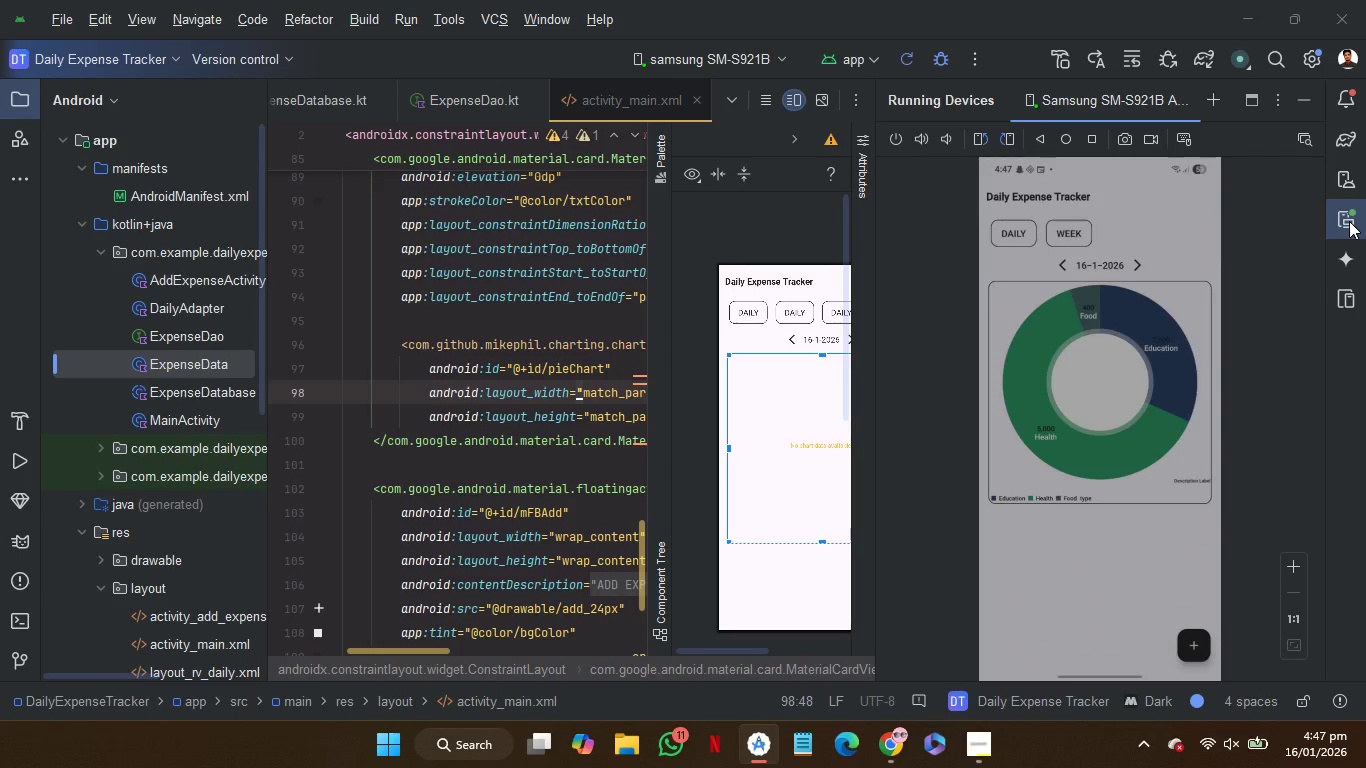 
wait(107.52)
 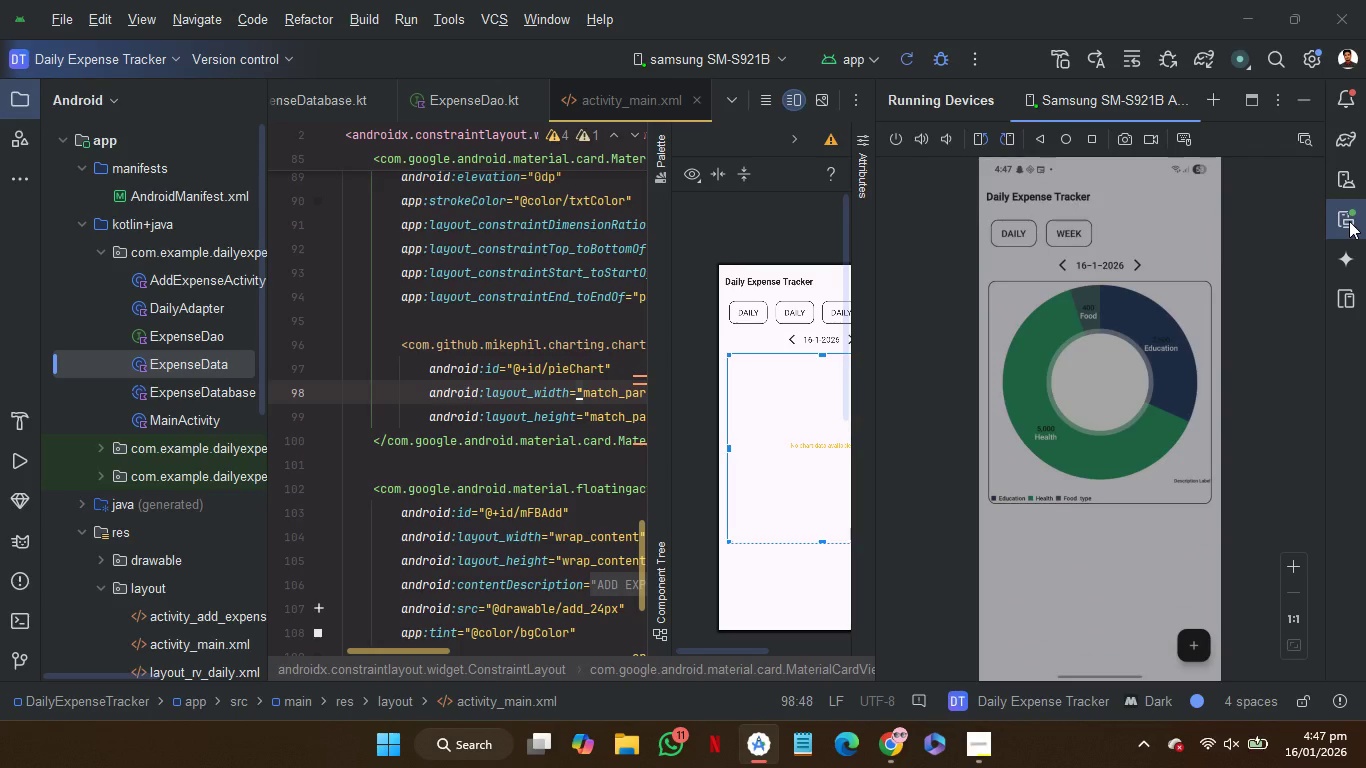 
left_click([1349, 221])
 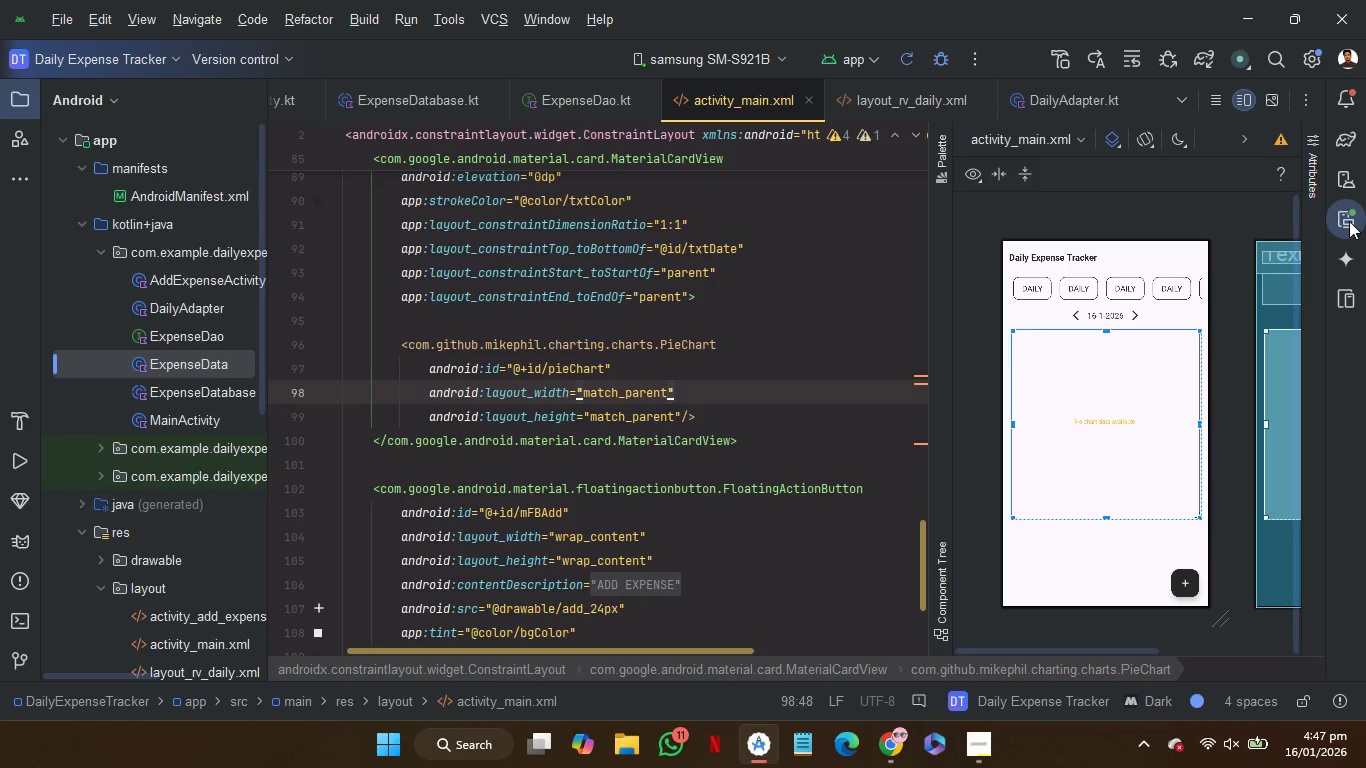 
wait(8.86)
 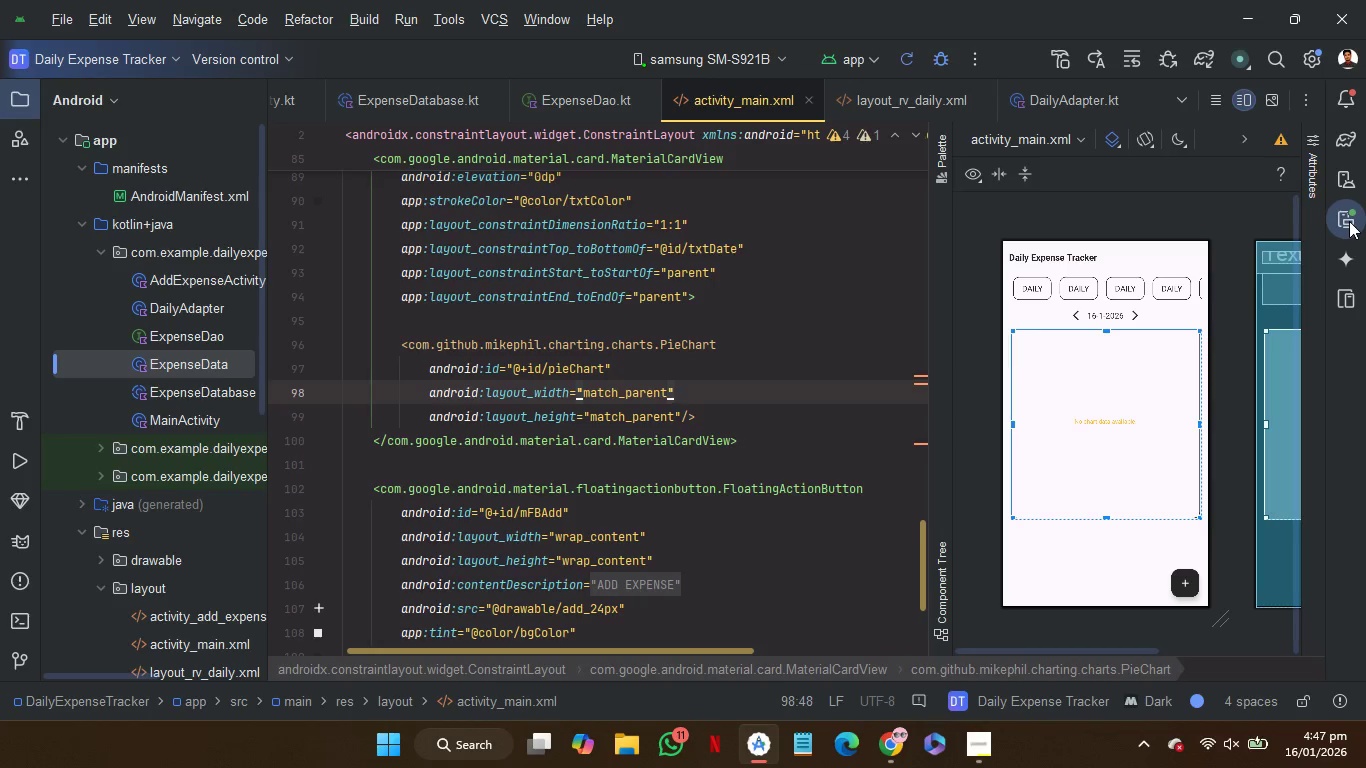 
left_click([1355, 216])
 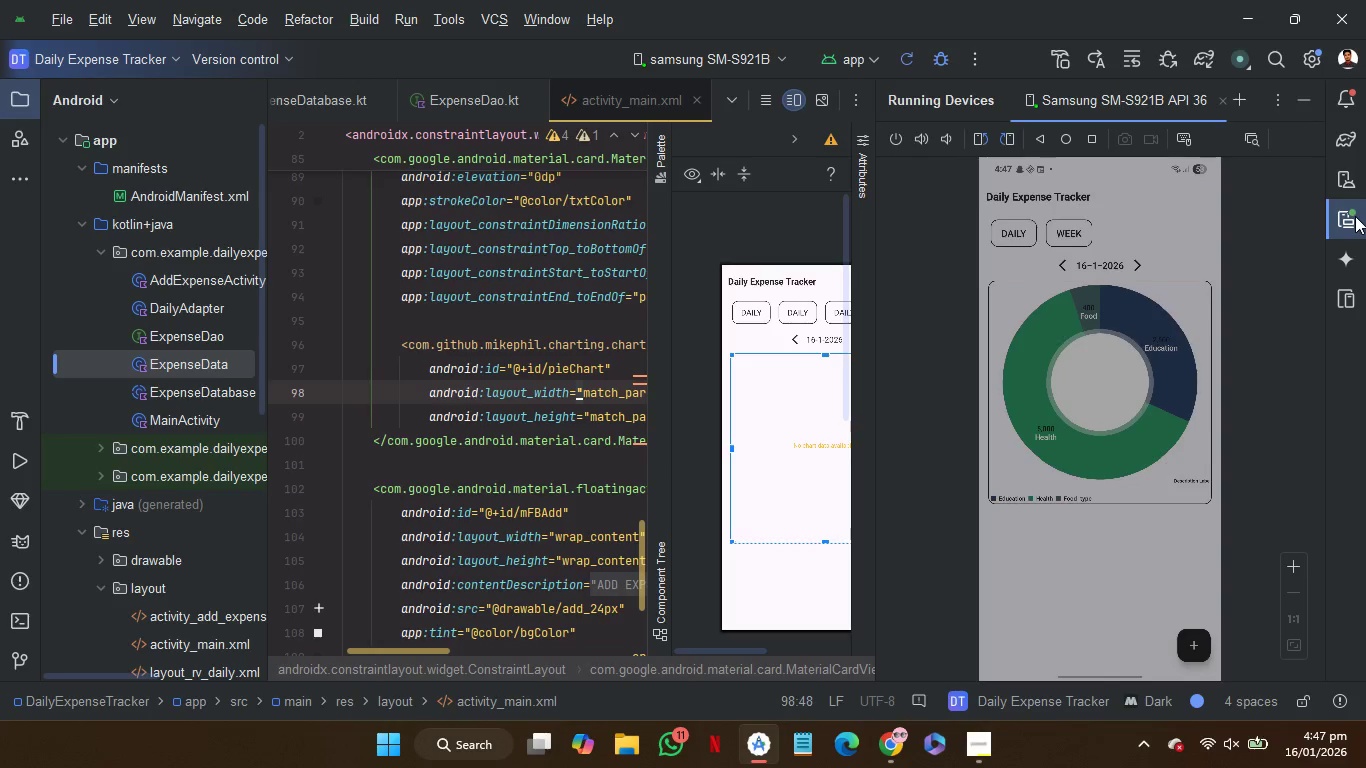 
left_click([1355, 216])
 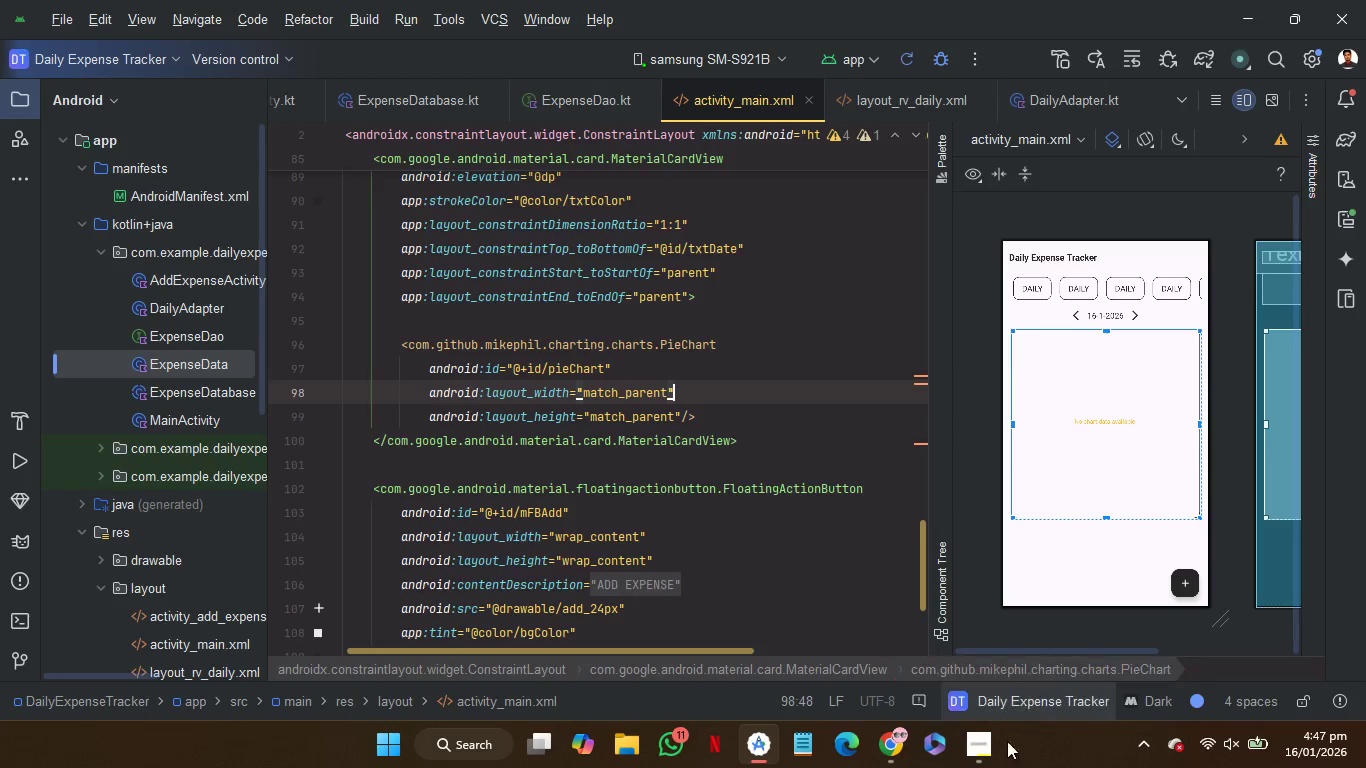 
left_click([981, 756])